 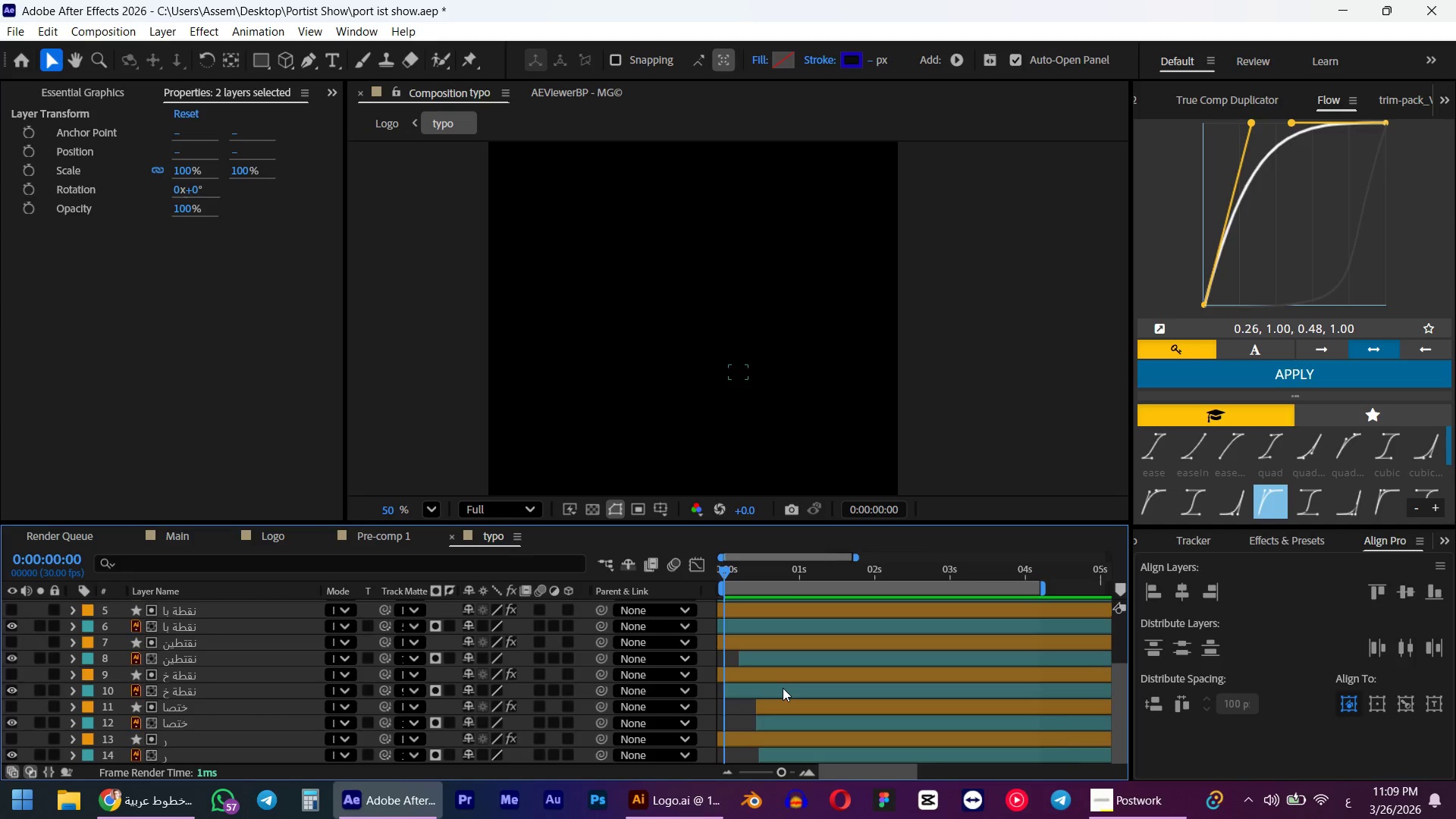 
key(Control+A)
 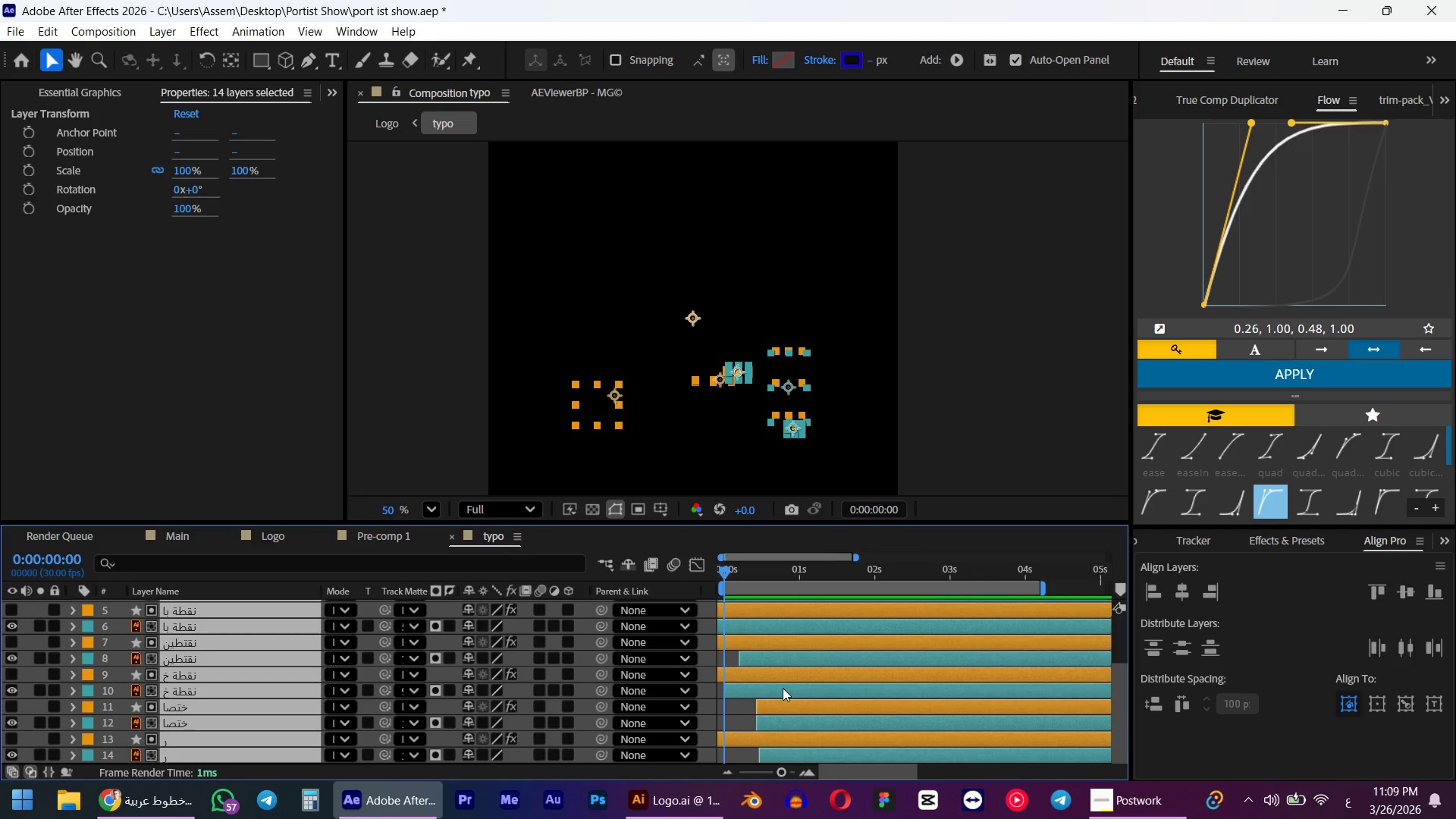 
scroll: coordinate [783, 668], scroll_direction: down, amount: 8.0
 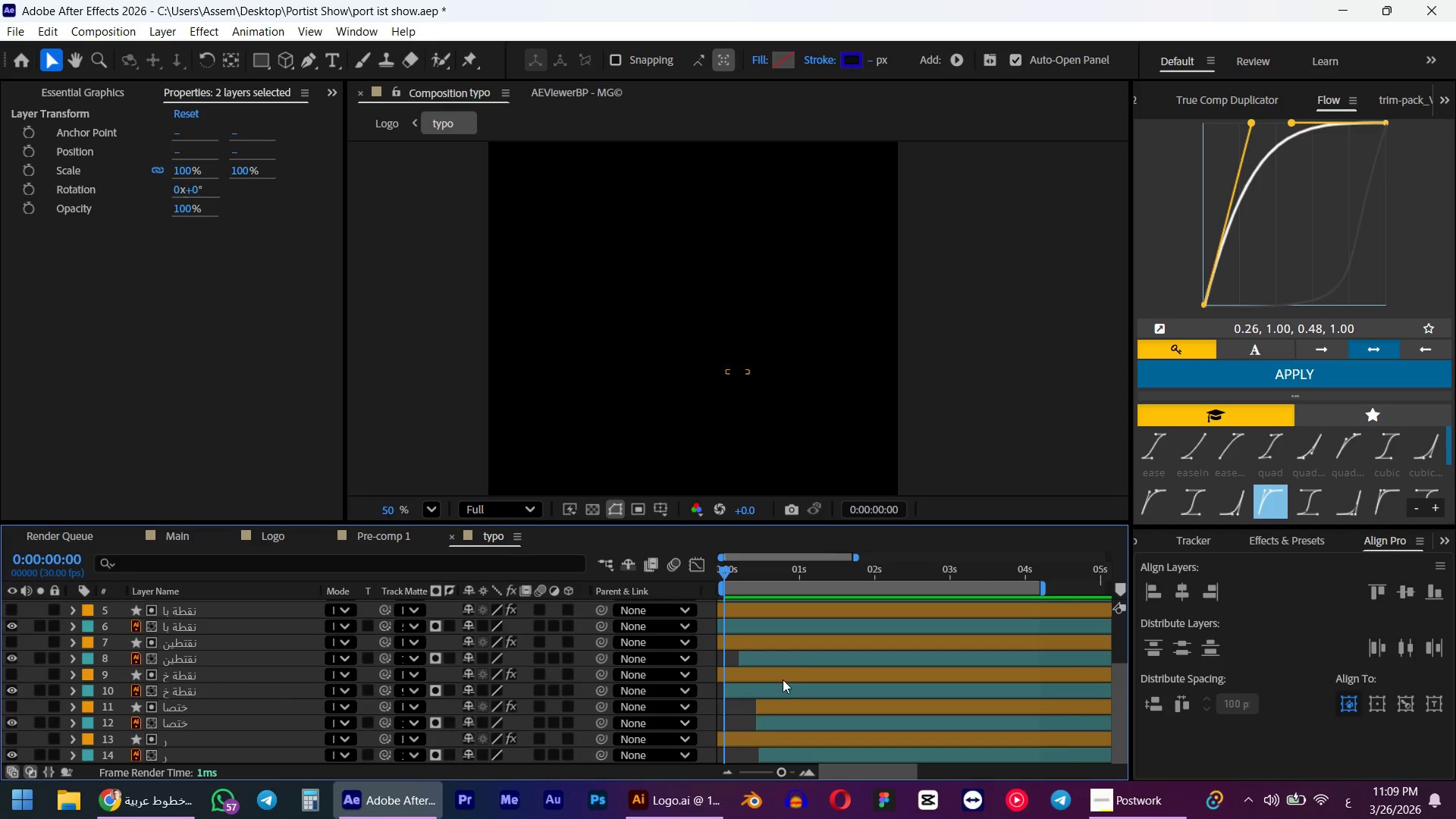 
key(Control+U)
 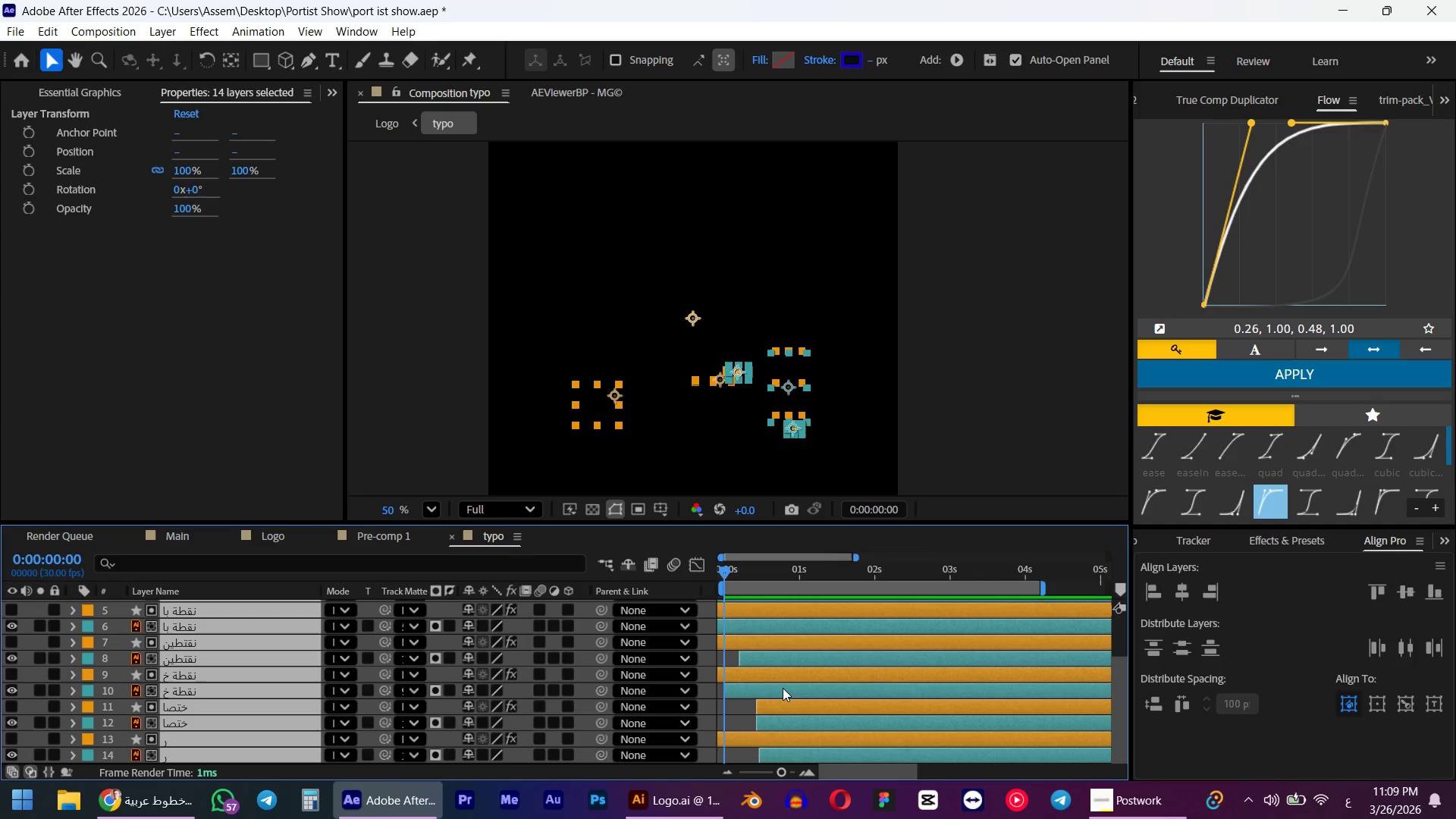 
scroll: coordinate [783, 688], scroll_direction: none, amount: 0.0
 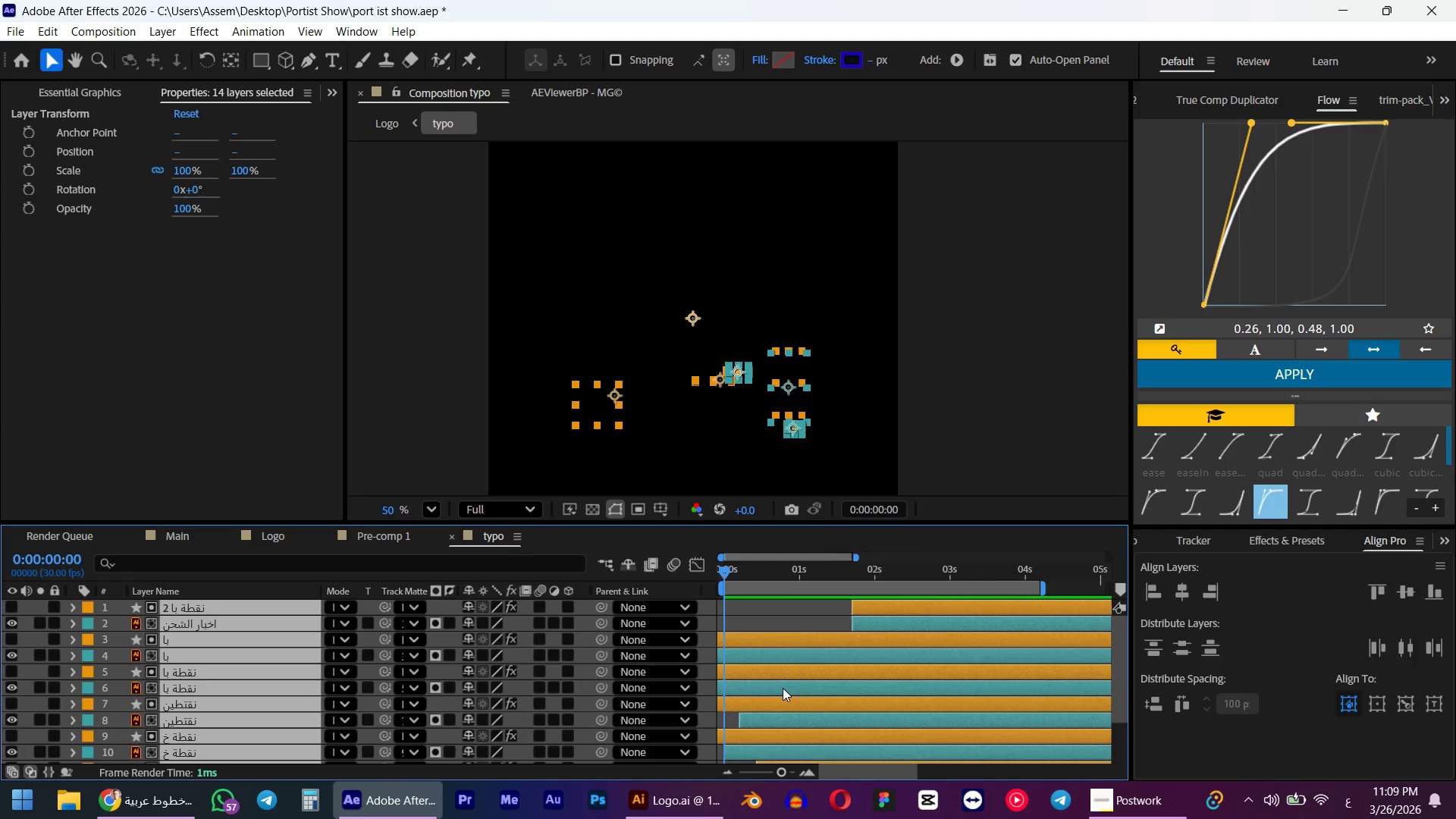 
key(Control+U)
 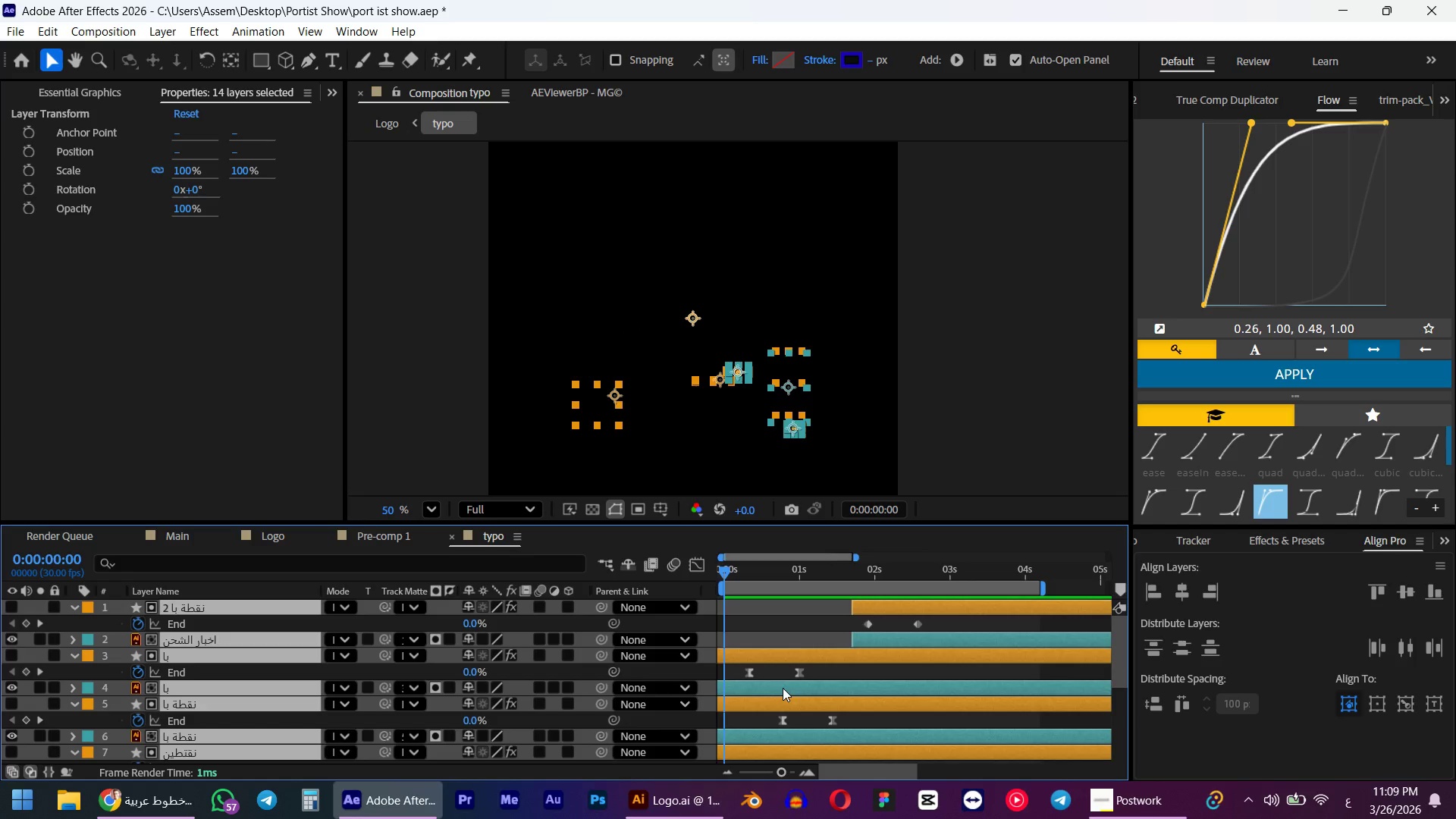 
scroll: coordinate [783, 688], scroll_direction: up, amount: 1.0
 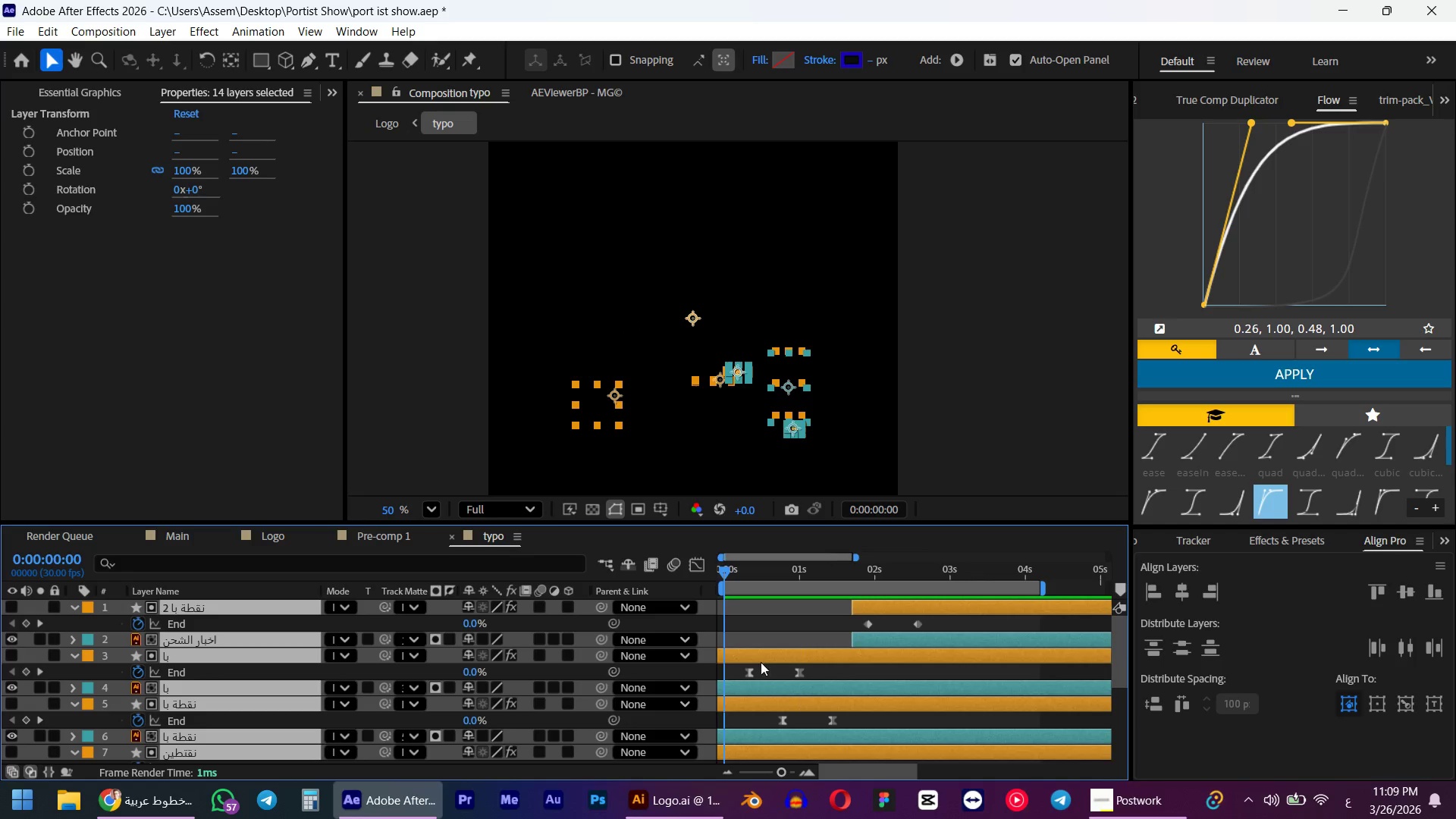 
left_click([757, 656])
 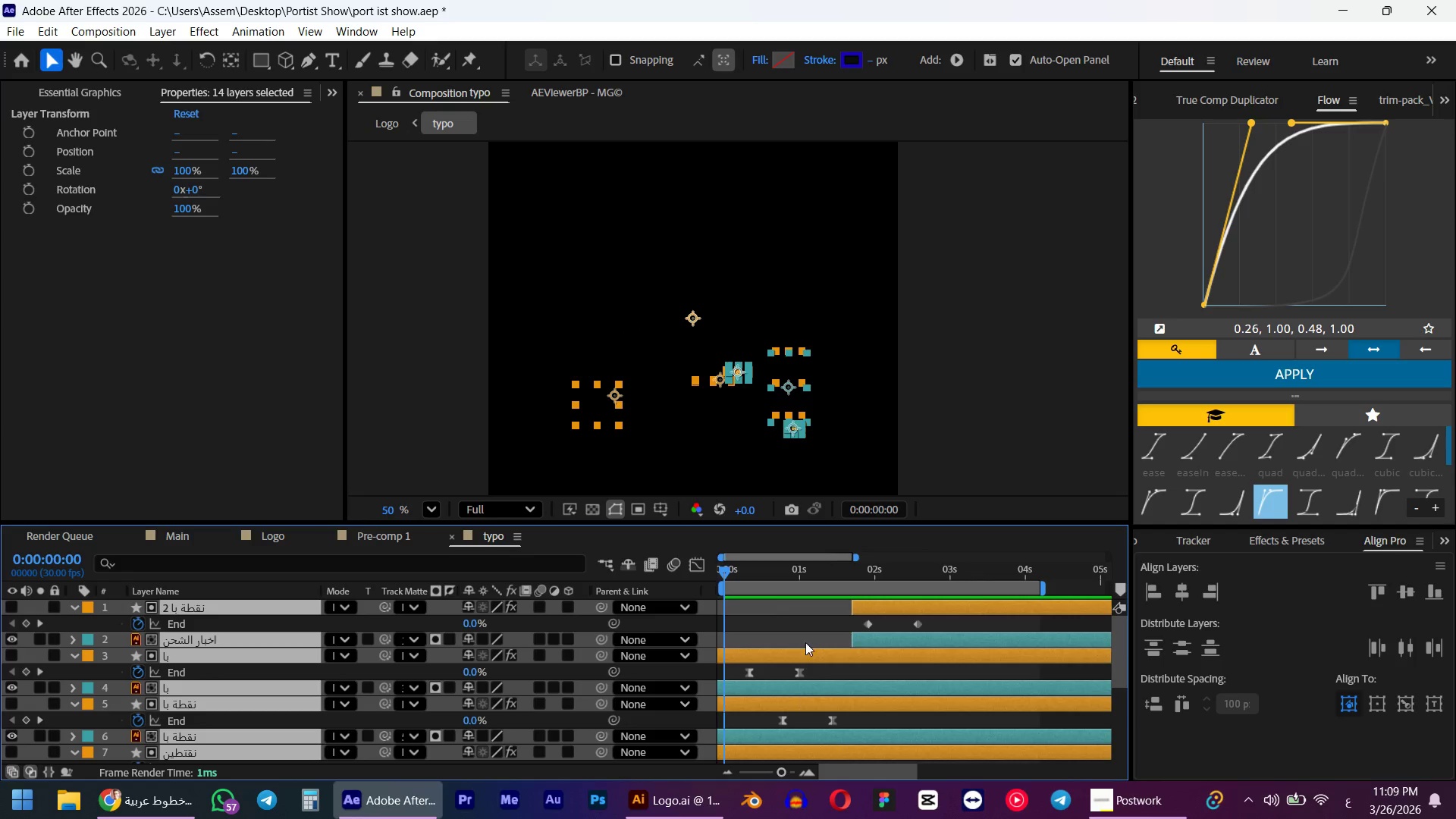 
left_click([795, 620])
 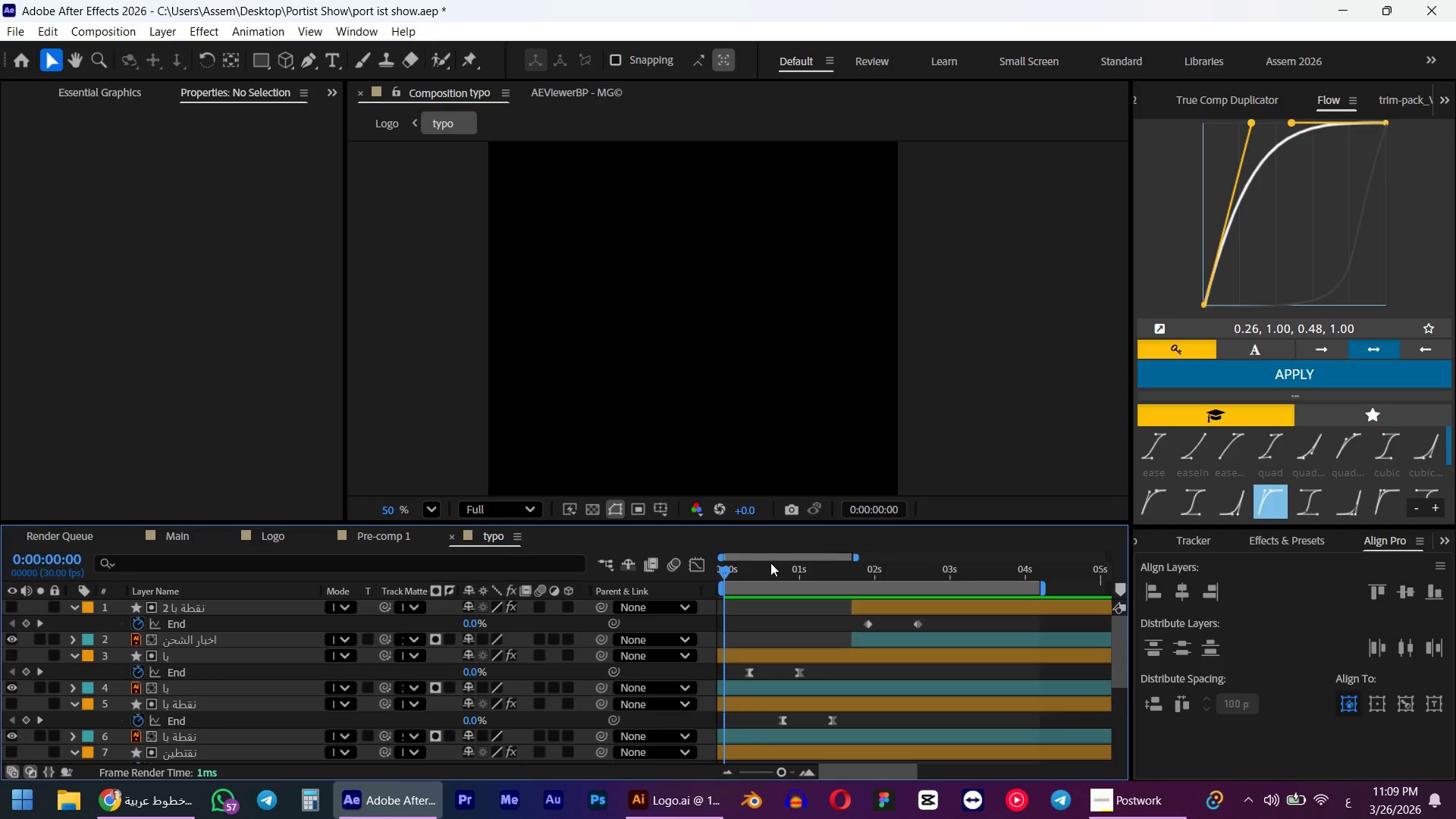 
left_click_drag(start_coordinate=[782, 567], to_coordinate=[747, 577])
 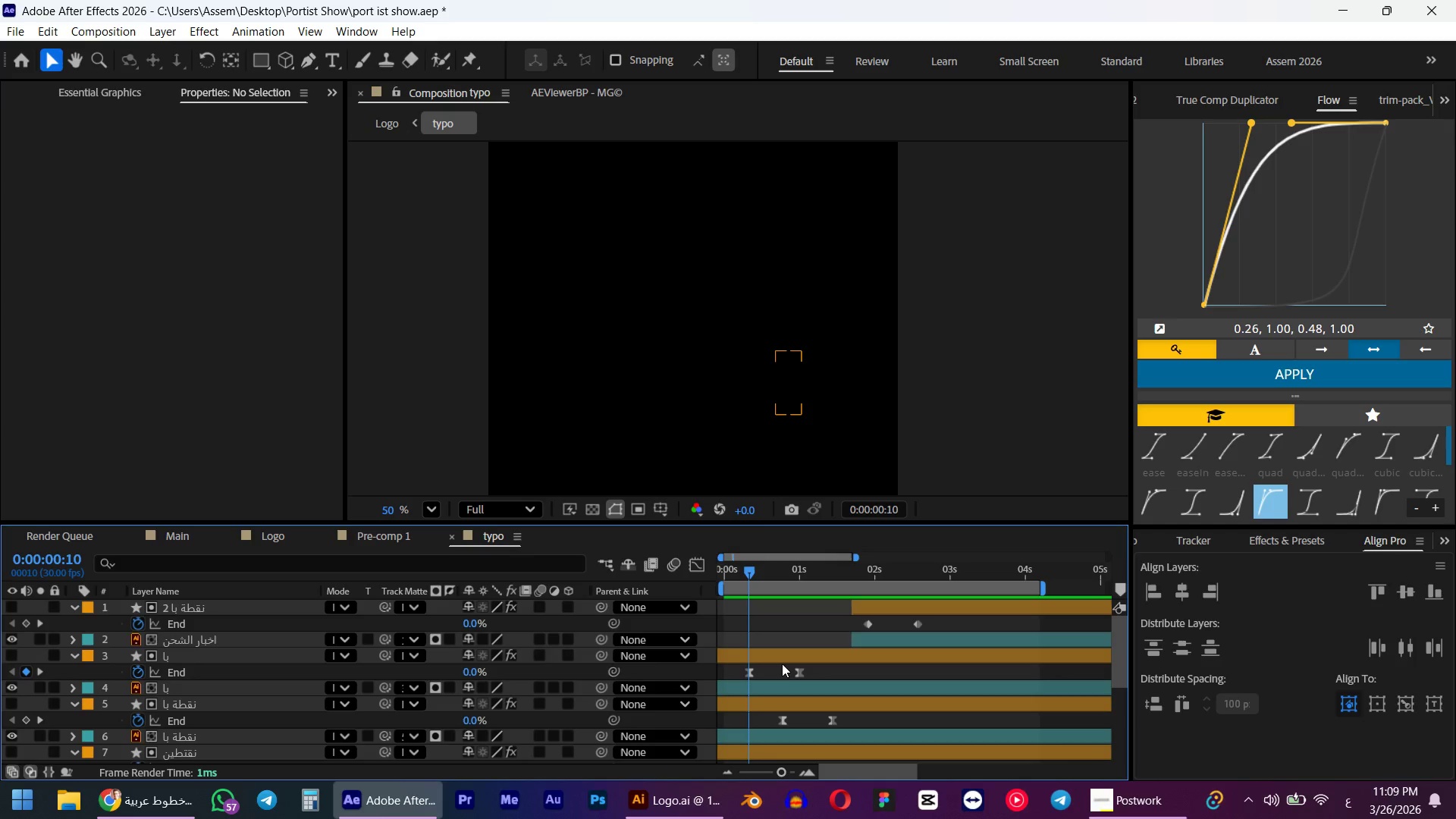 
hold_key(key=ShiftLeft, duration=1.22)
 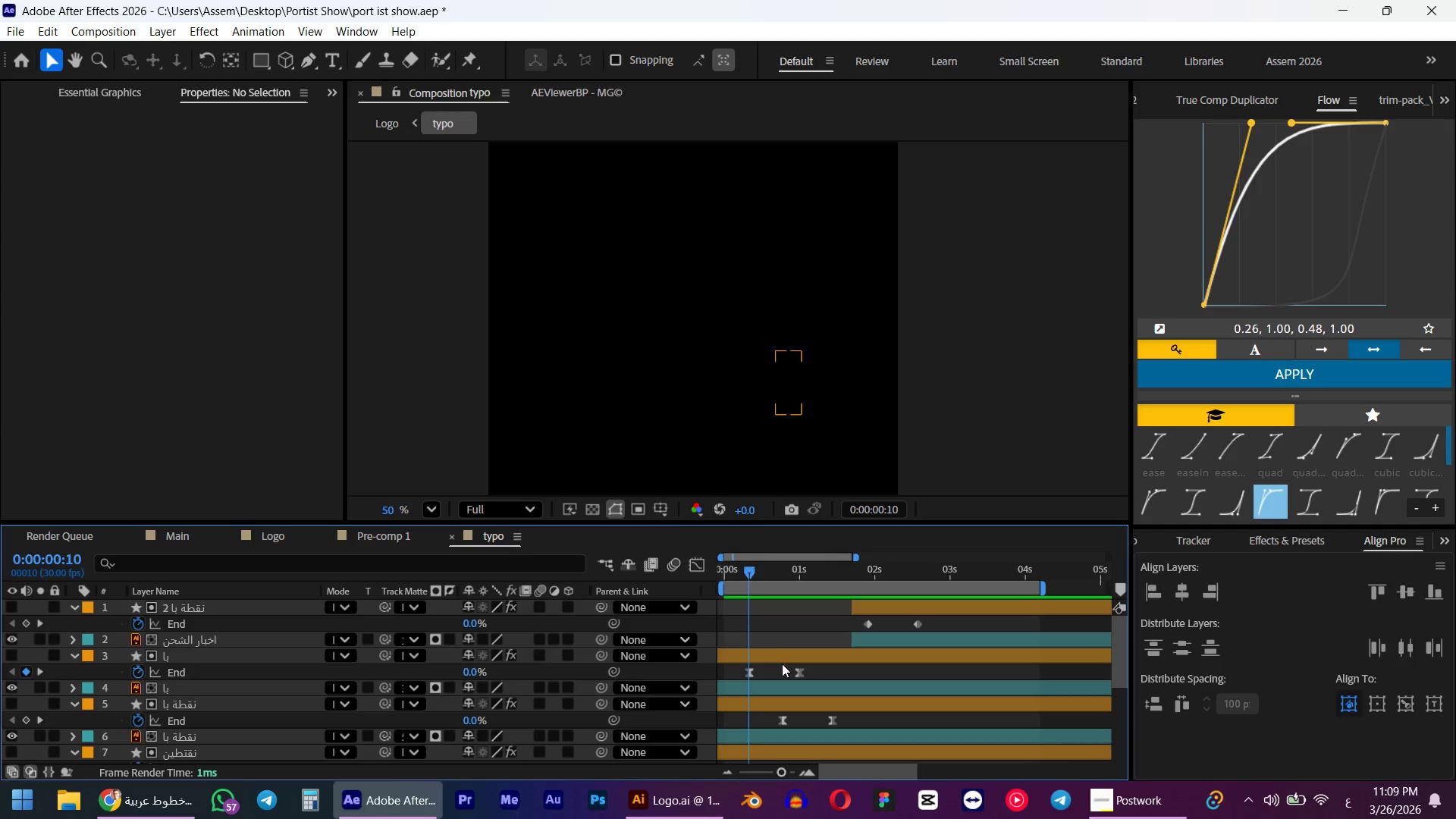 
left_click([782, 664])
 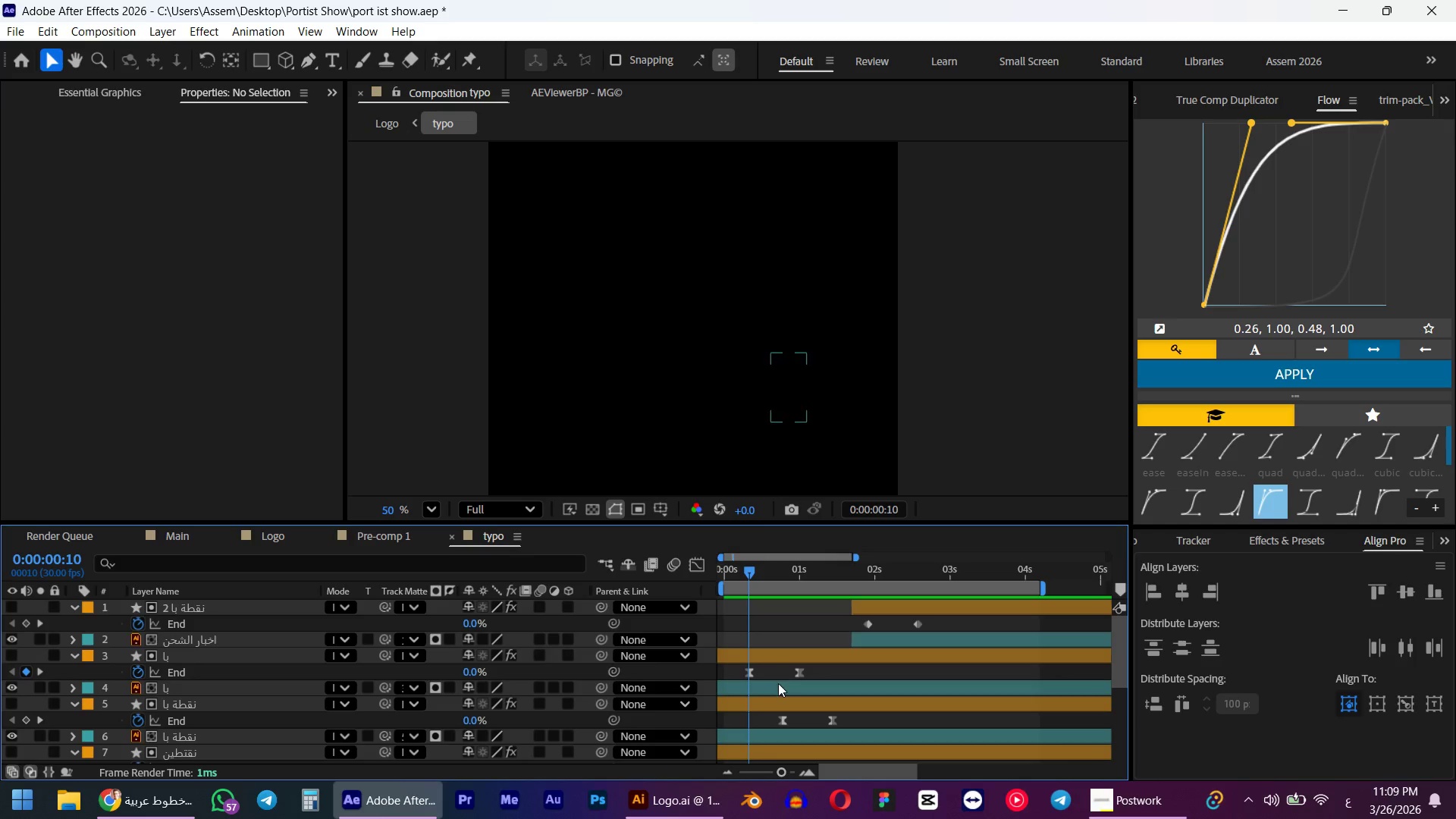 
key(Shift+ShiftLeft)
 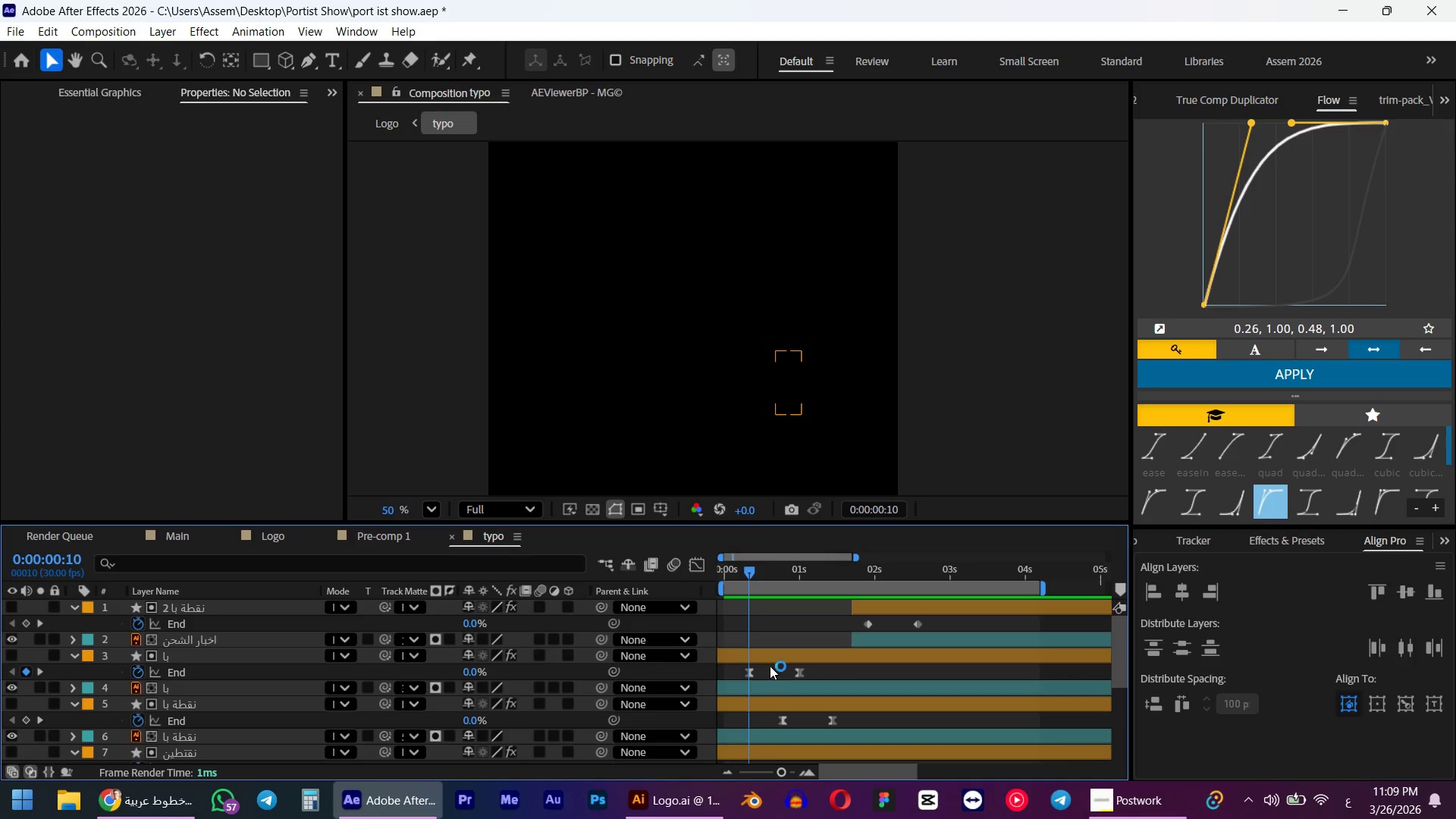 
left_click([770, 666])
 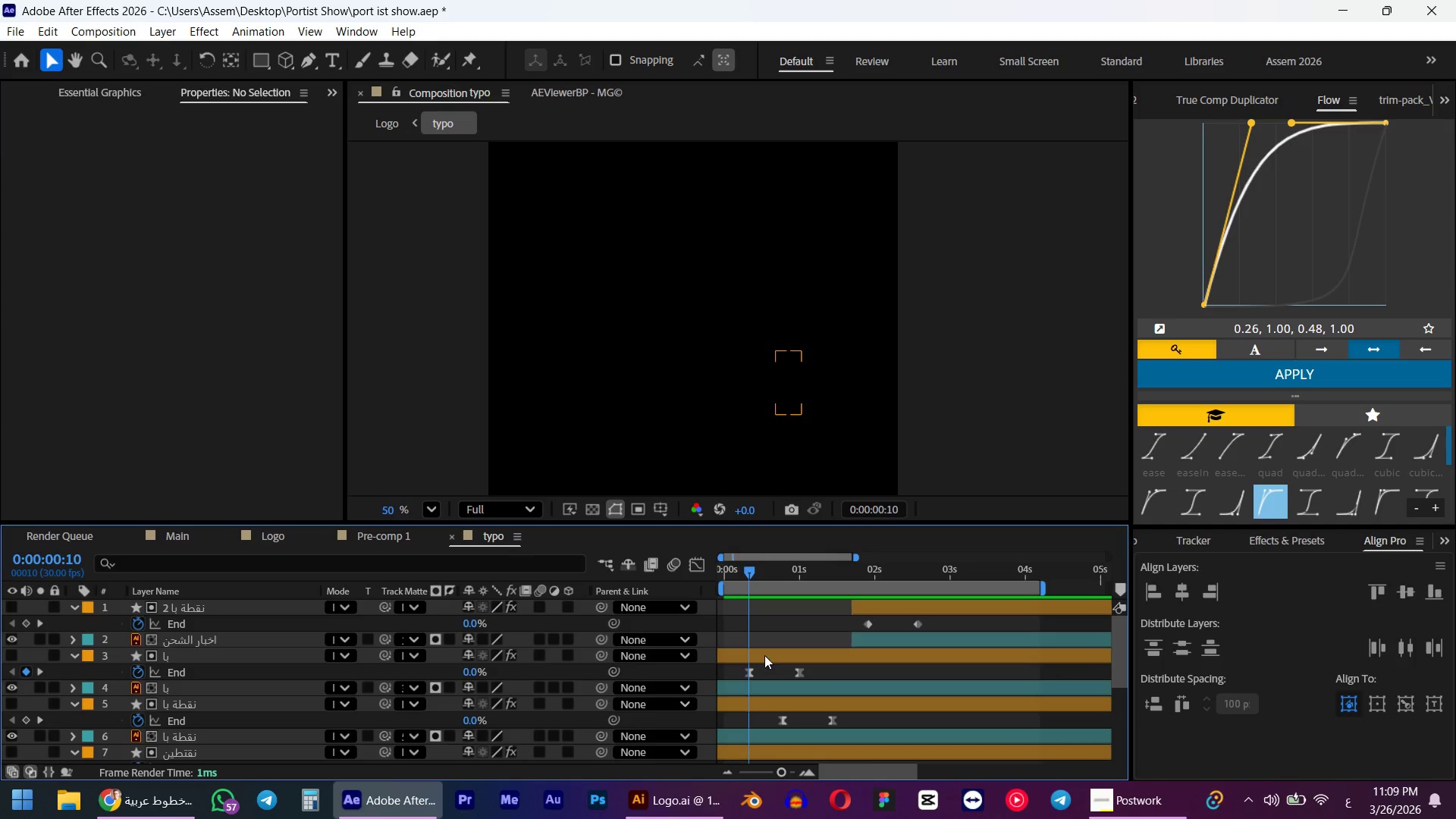 
left_click([764, 655])
 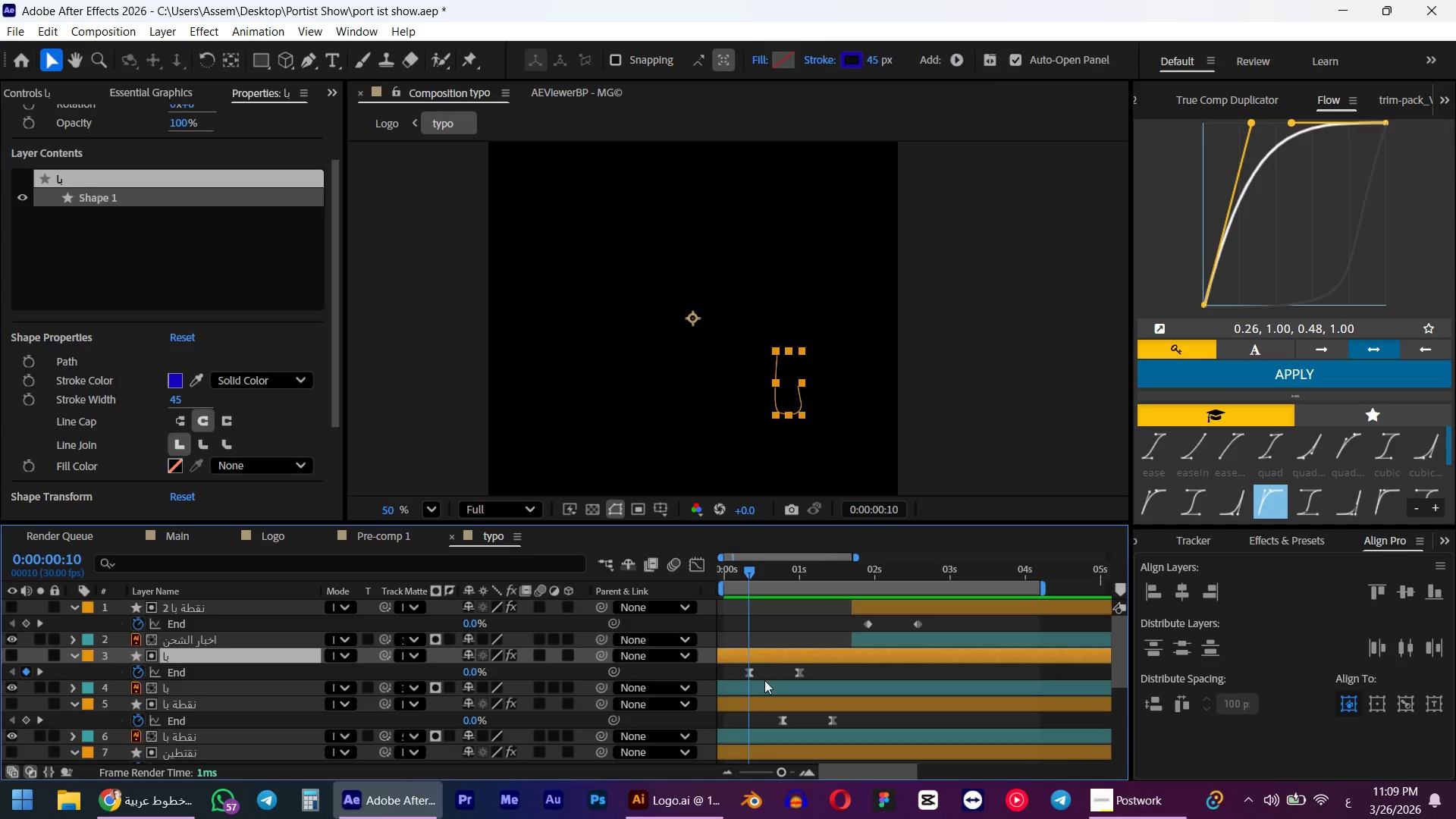 
hold_key(key=ShiftLeft, duration=0.58)
left_click([762, 691])
 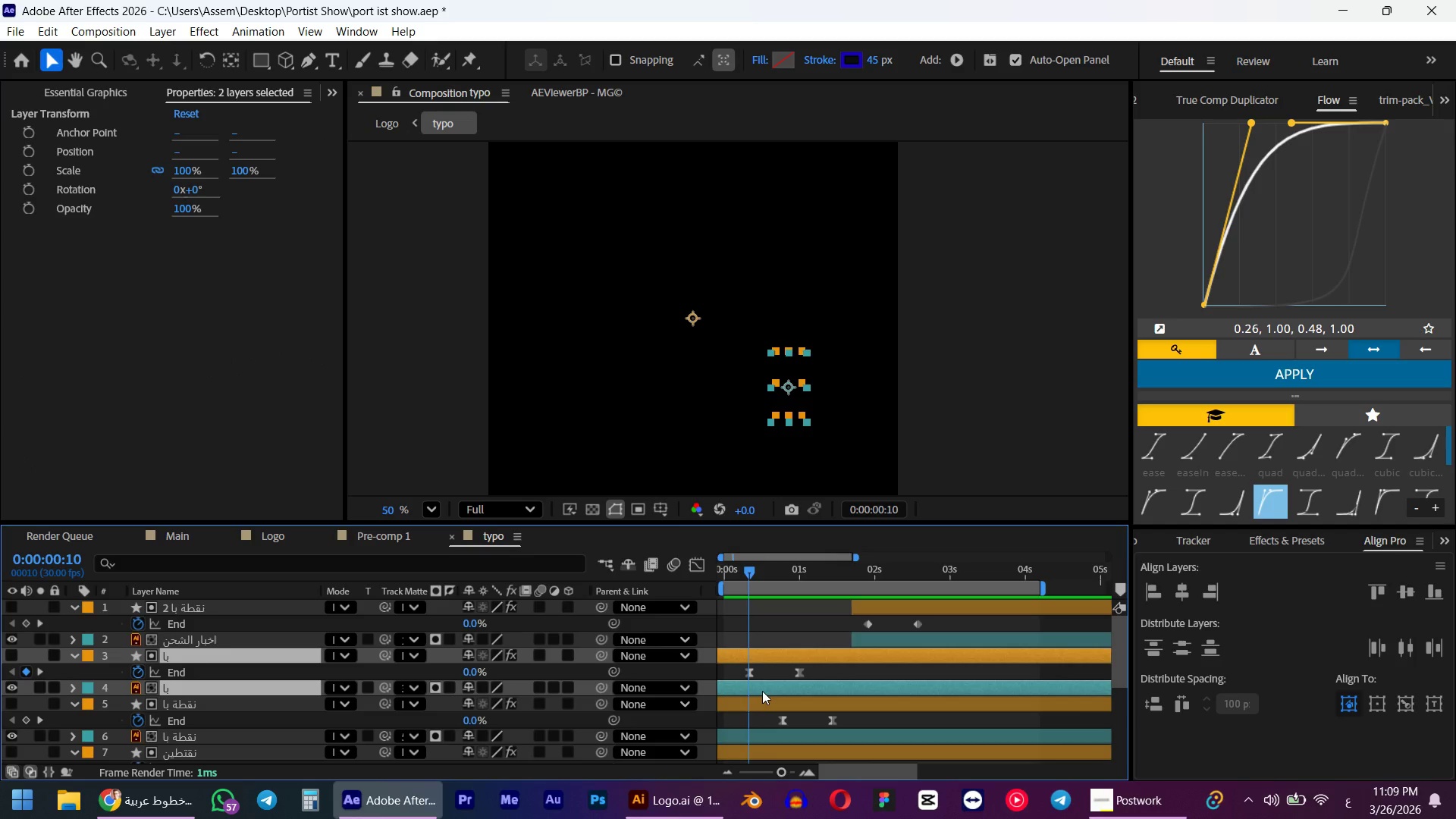 
key(Alt+BracketLeft)
 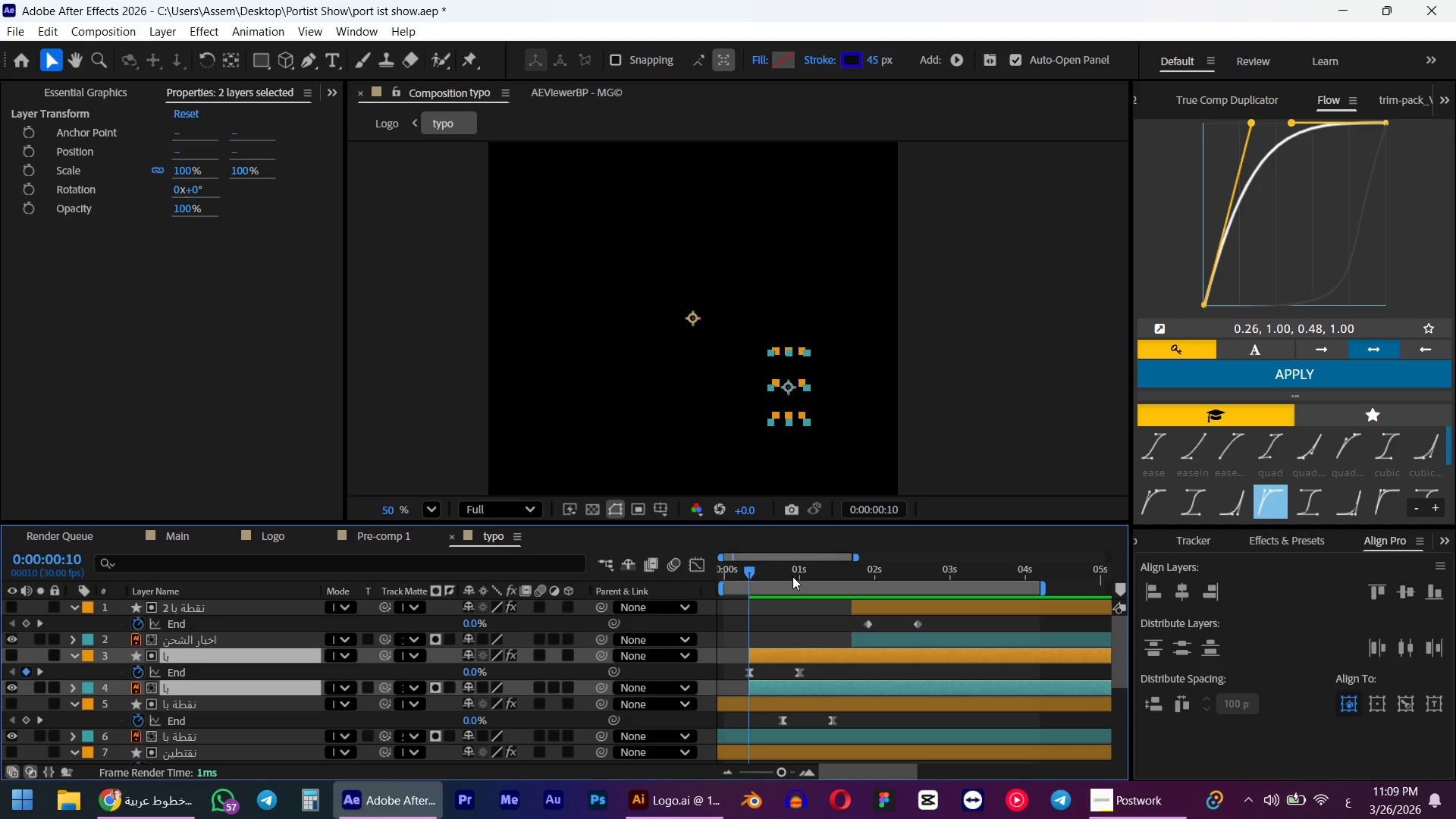 
left_click_drag(start_coordinate=[763, 570], to_coordinate=[782, 572])
 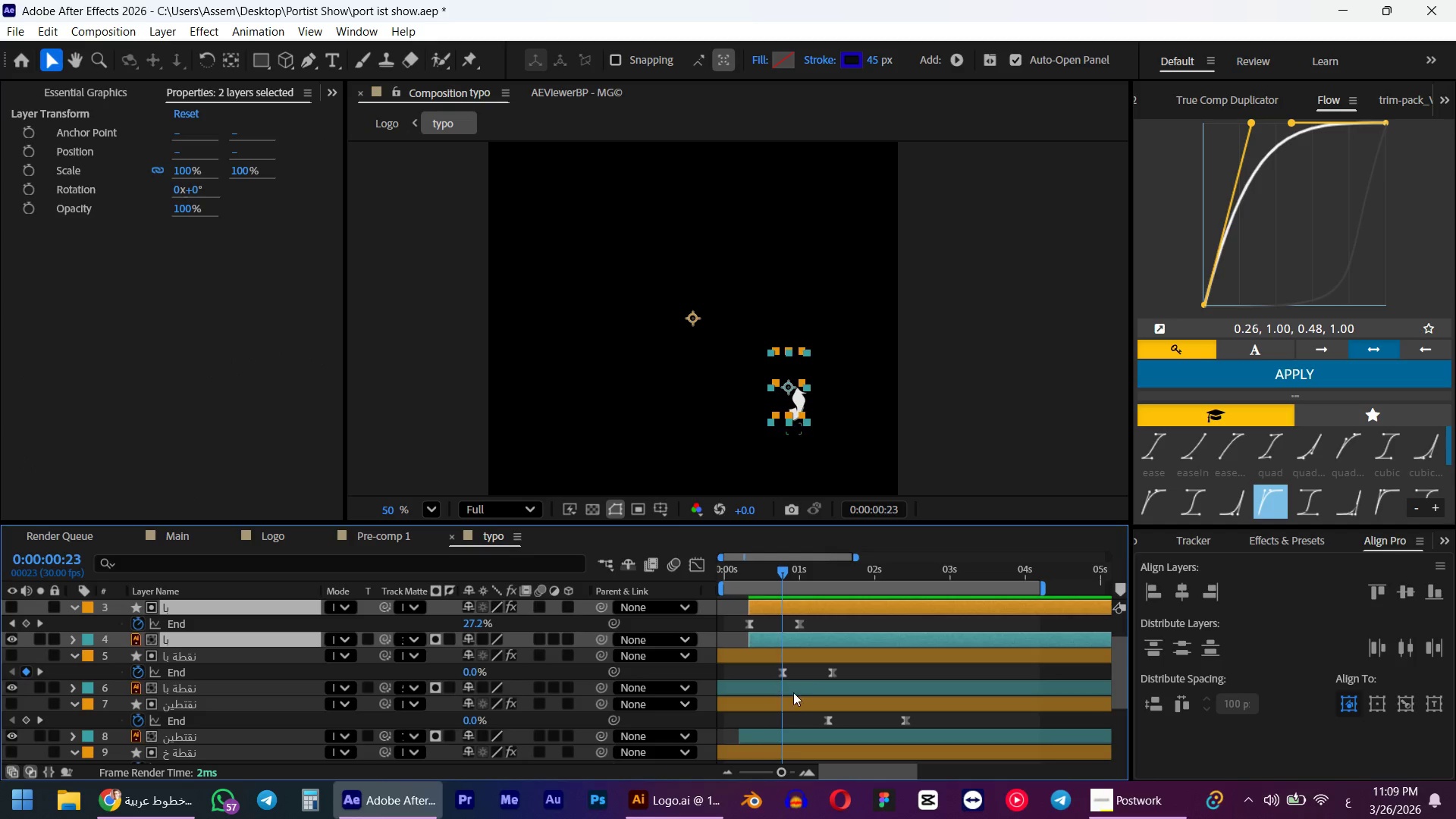 
hold_key(key=ShiftLeft, duration=1.22)
 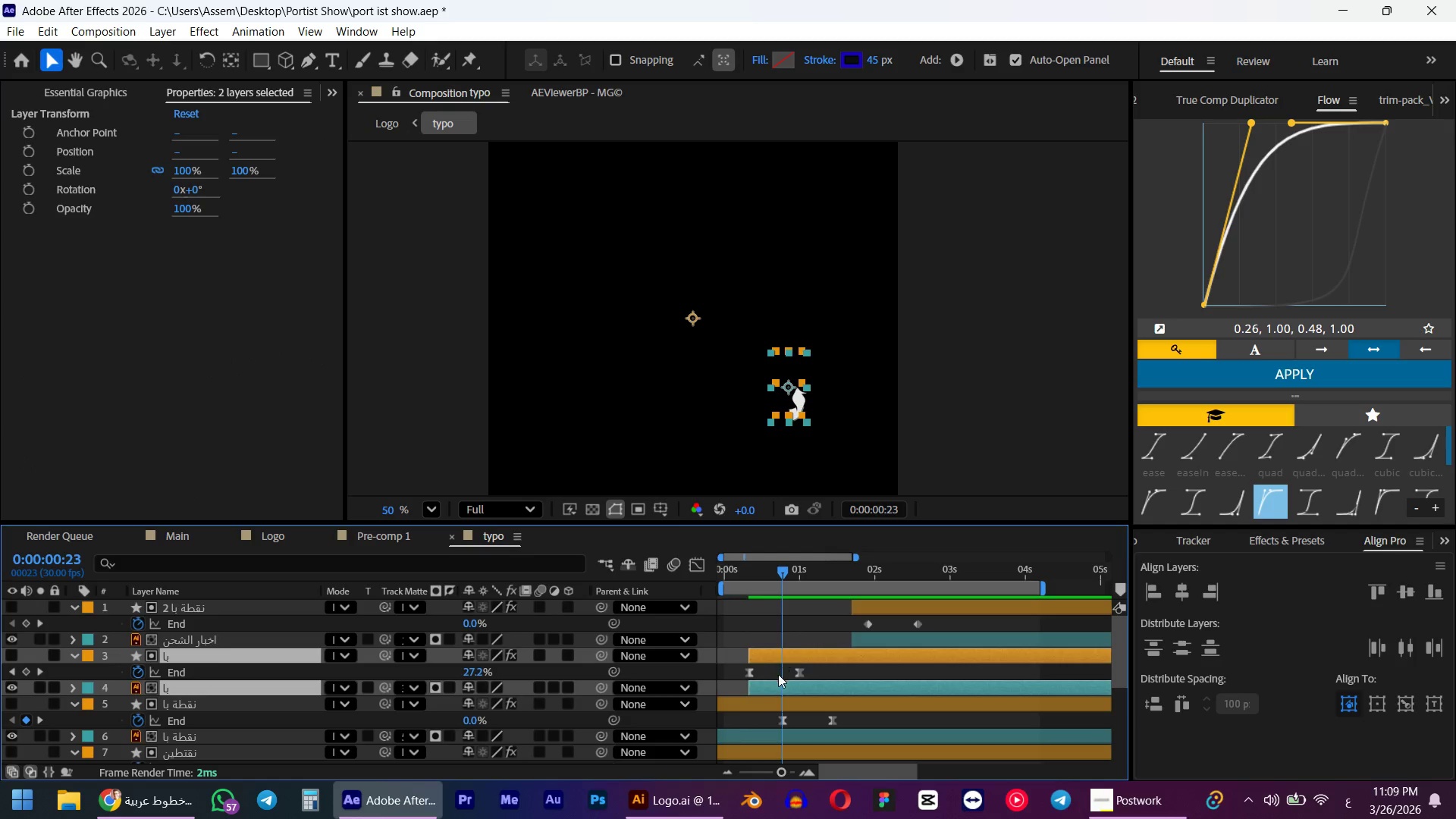 
scroll: coordinate [778, 674], scroll_direction: down, amount: 1.0
 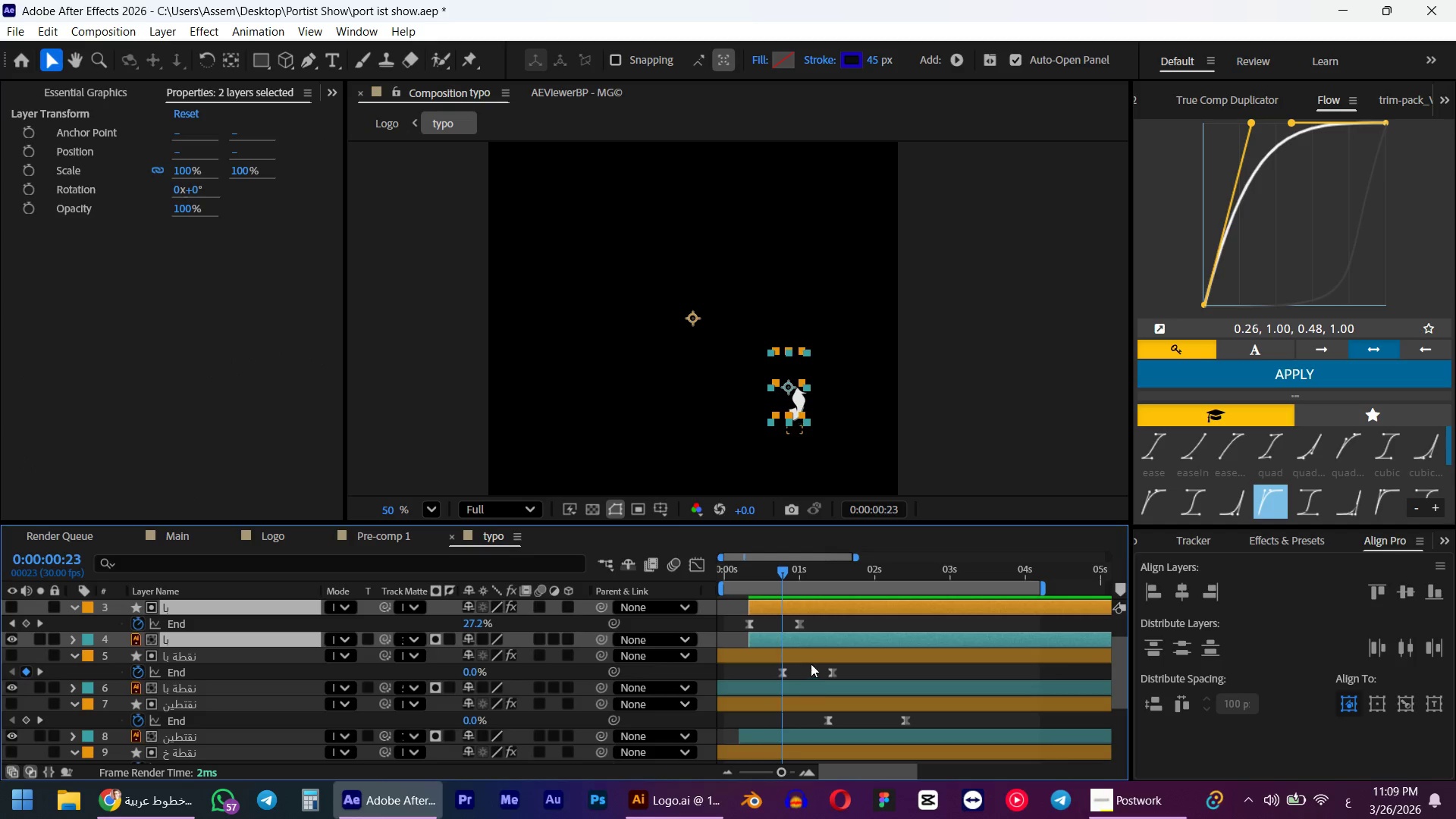 
left_click([808, 657])
 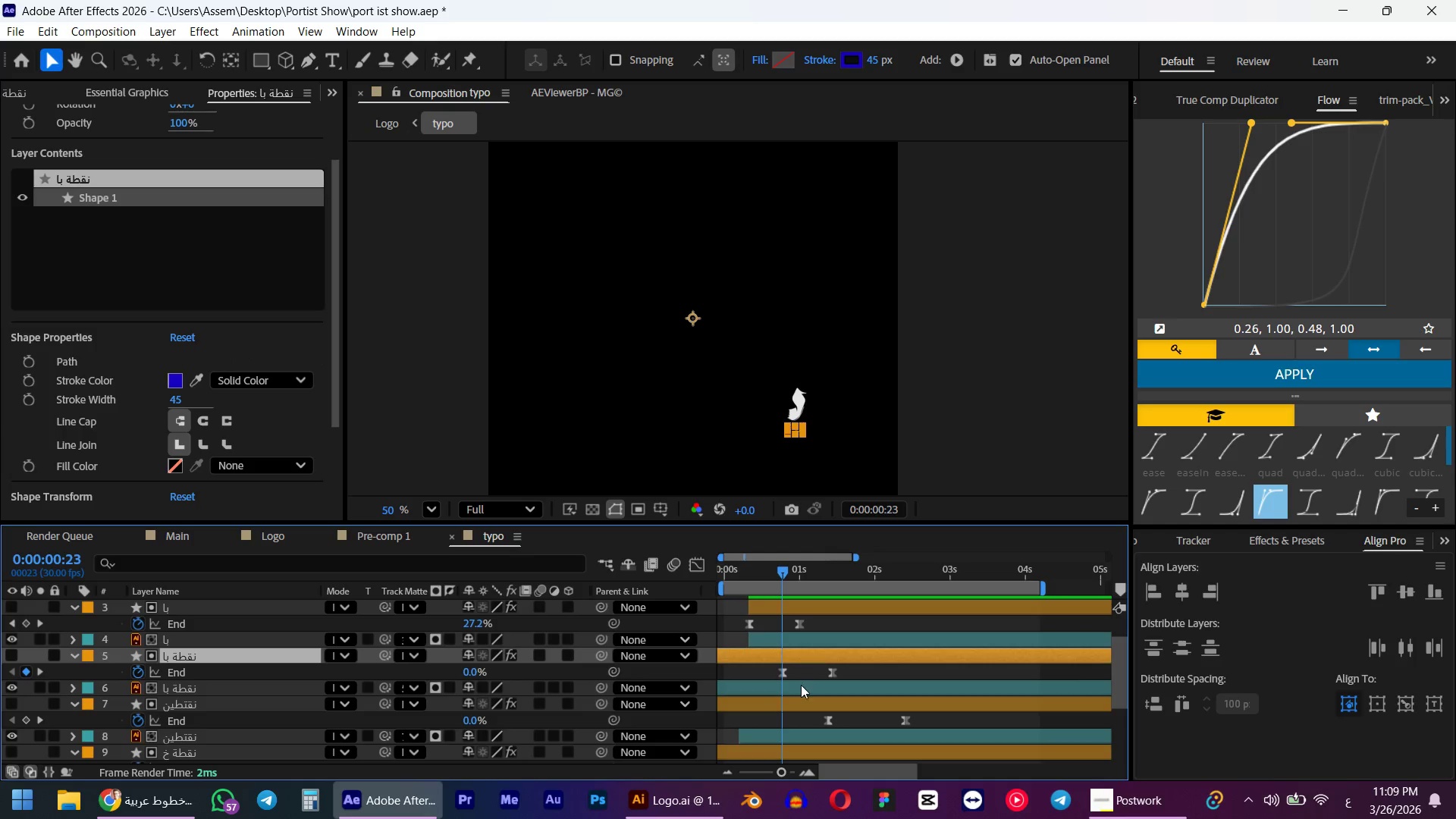 
hold_key(key=ShiftLeft, duration=0.33)
double_click([795, 688])
 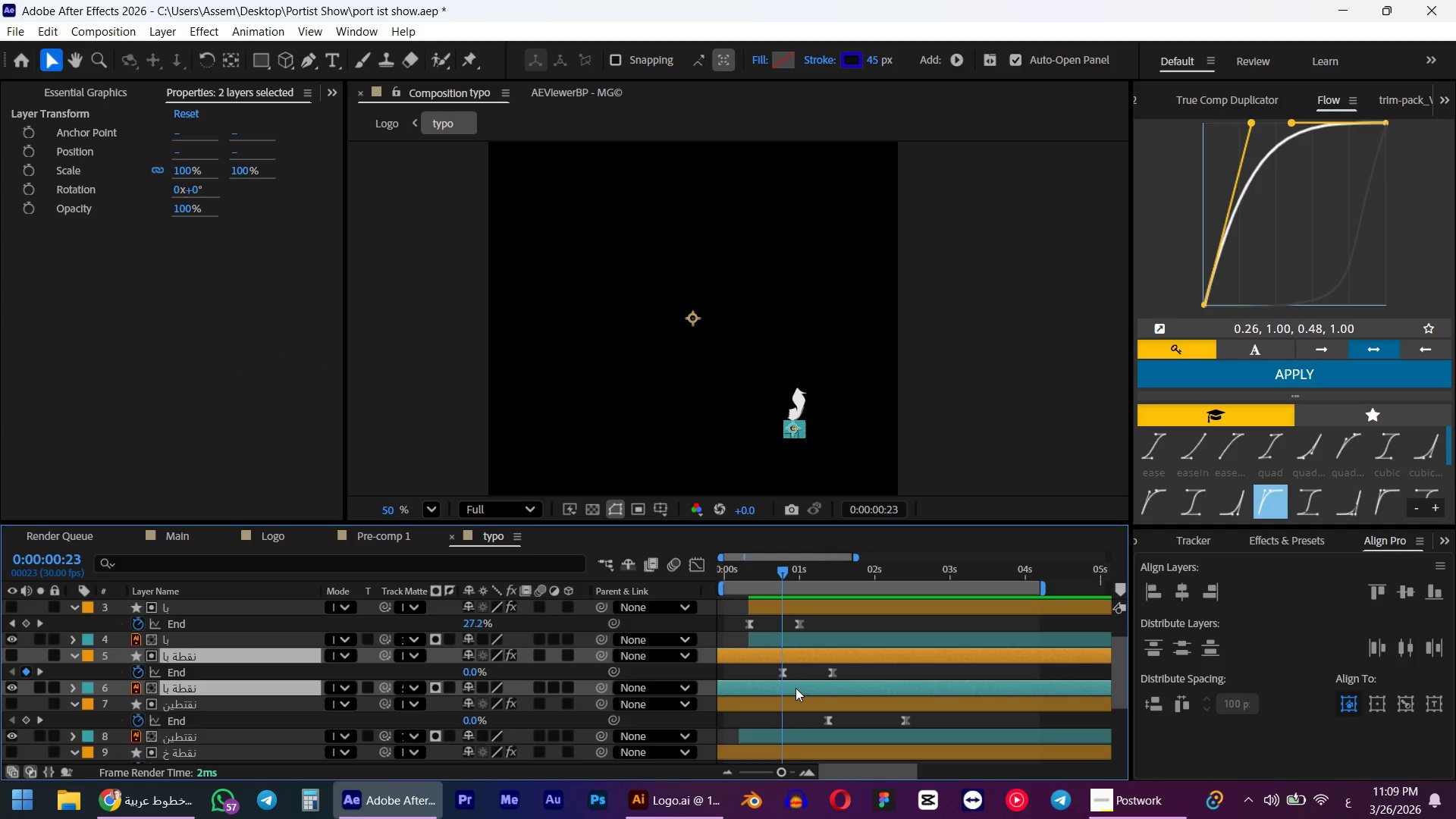 
key(Alt+BracketLeft)
 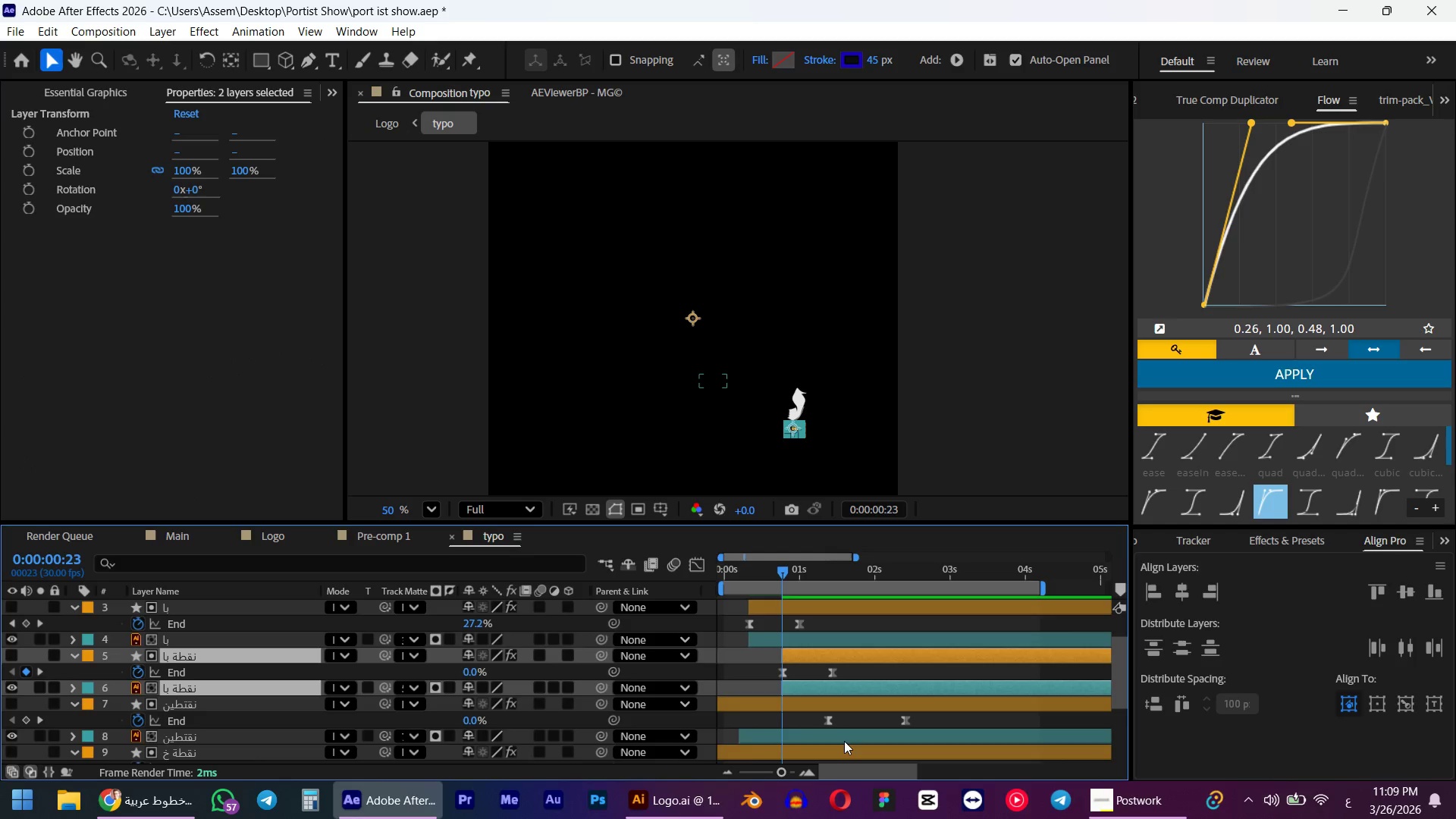 
scroll: coordinate [844, 741], scroll_direction: down, amount: 2.0
 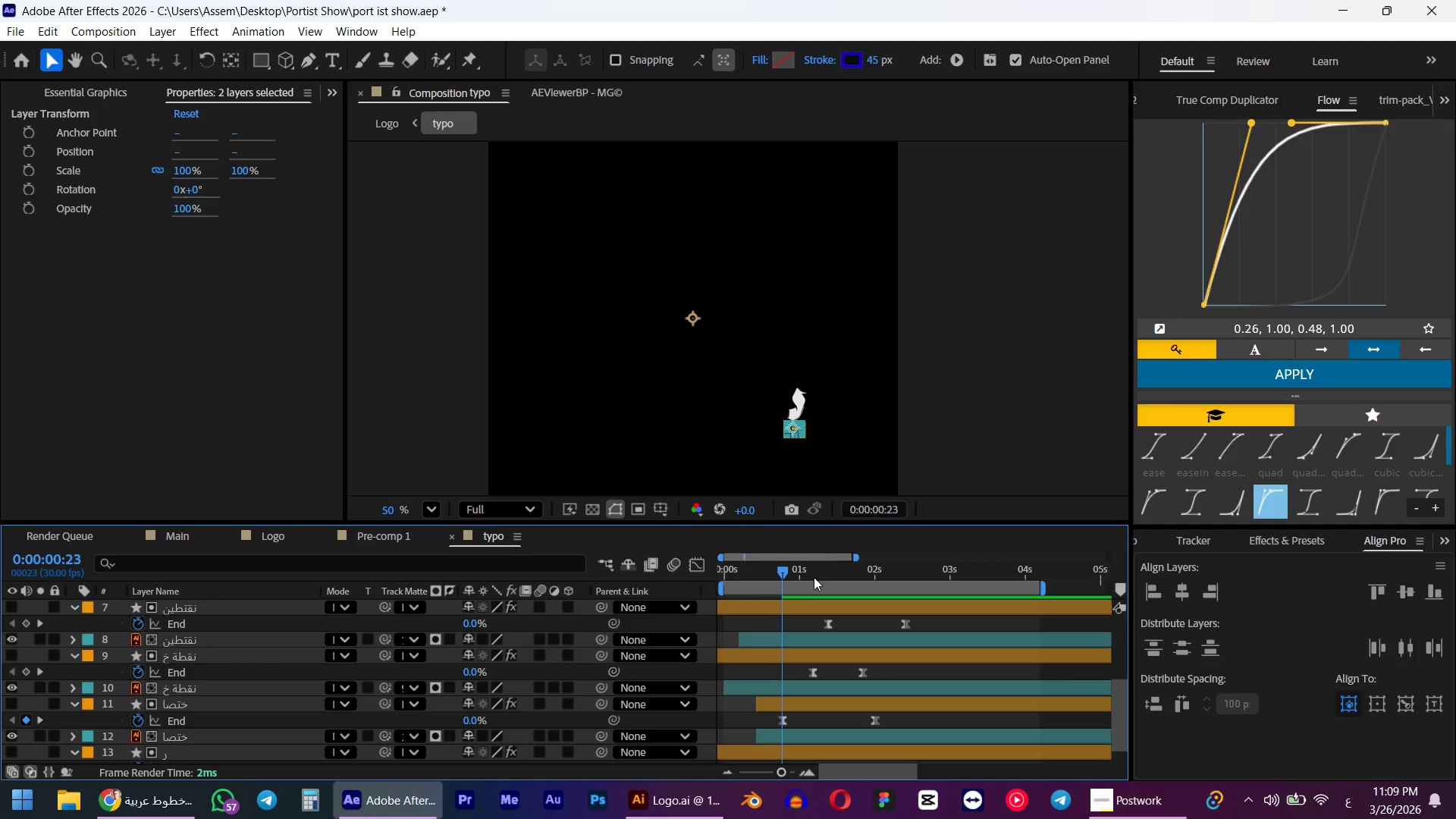 
left_click_drag(start_coordinate=[801, 576], to_coordinate=[834, 575])
 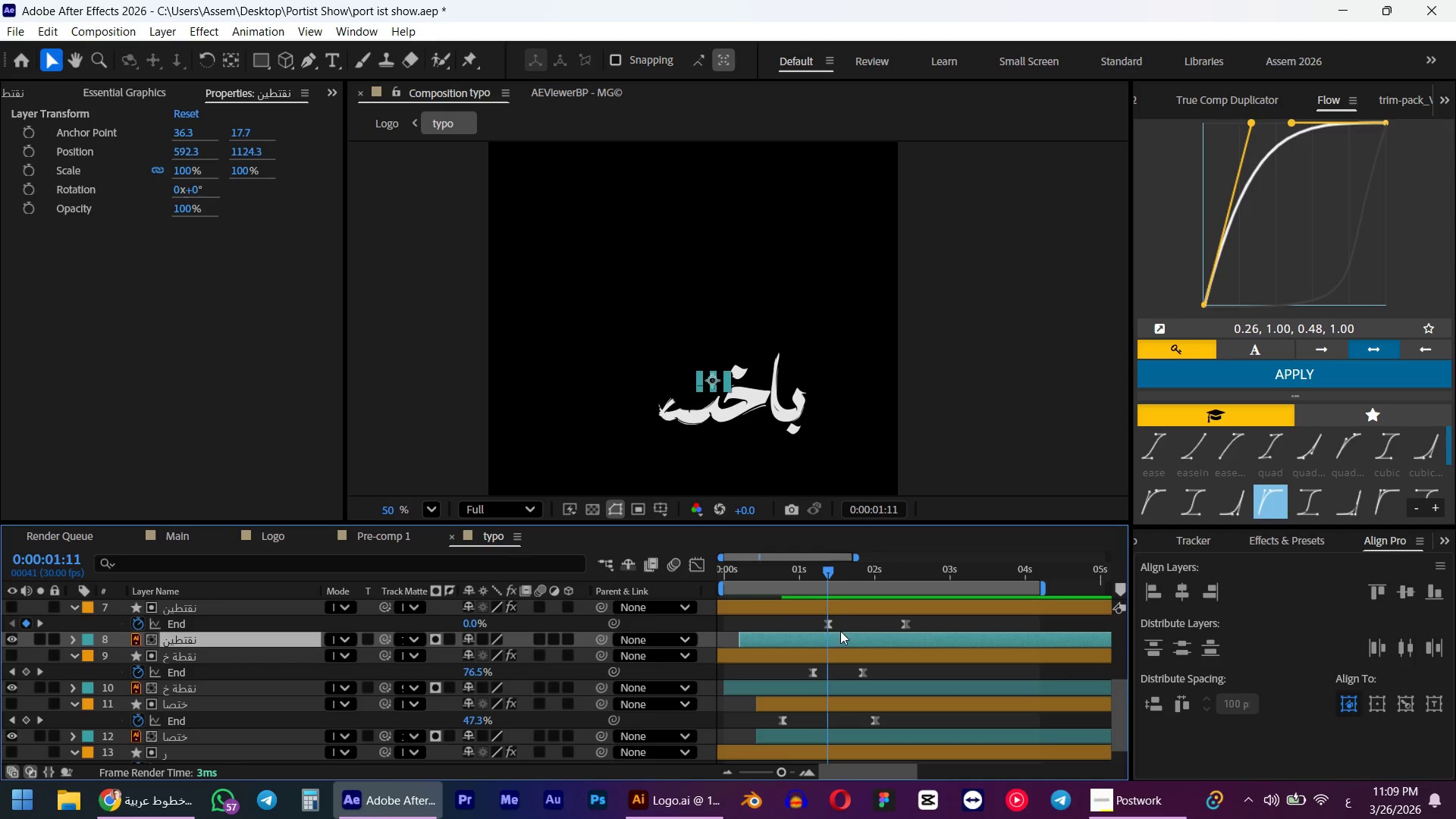 
hold_key(key=ShiftLeft, duration=0.7)
 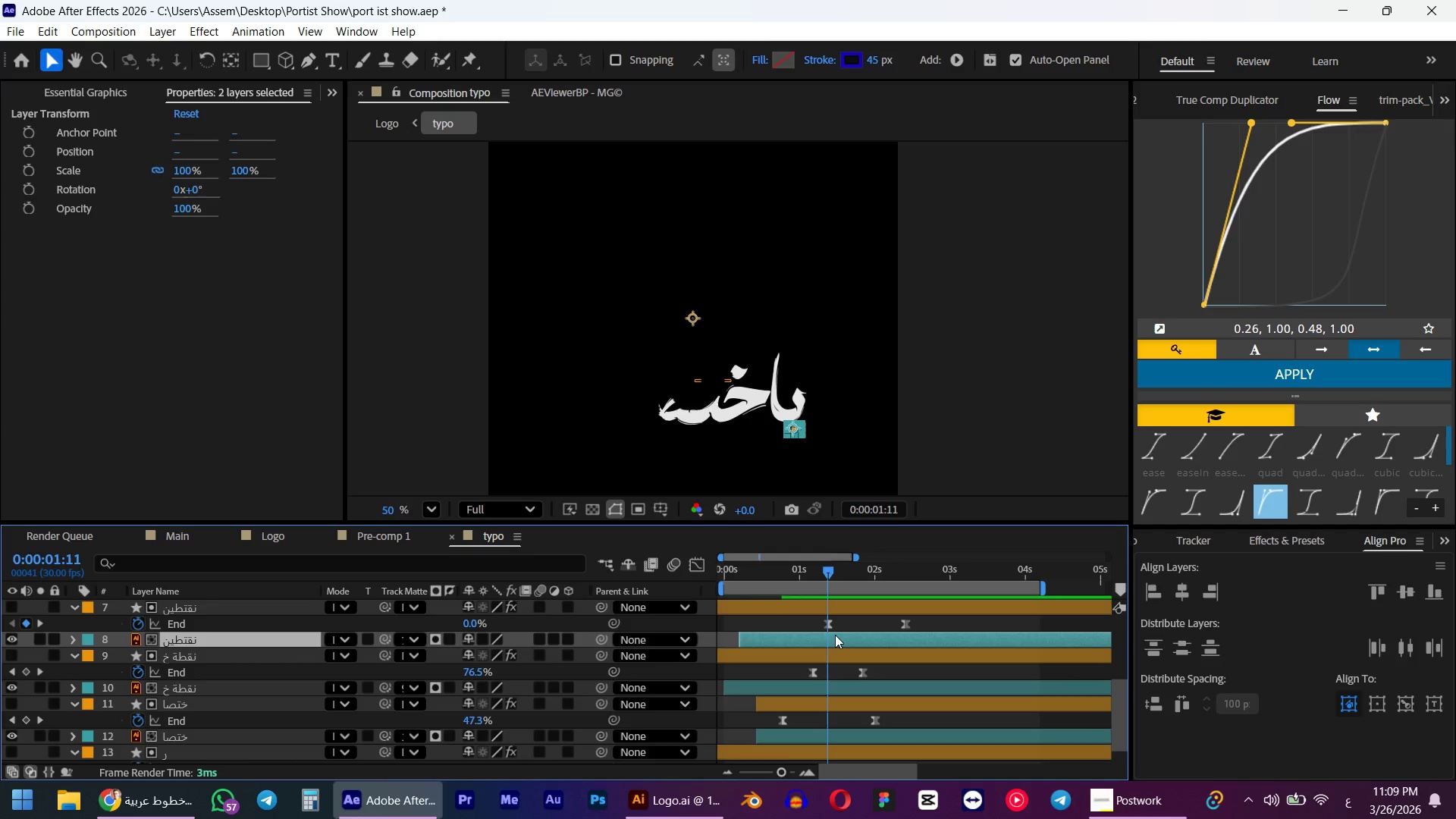 
left_click([835, 635])
 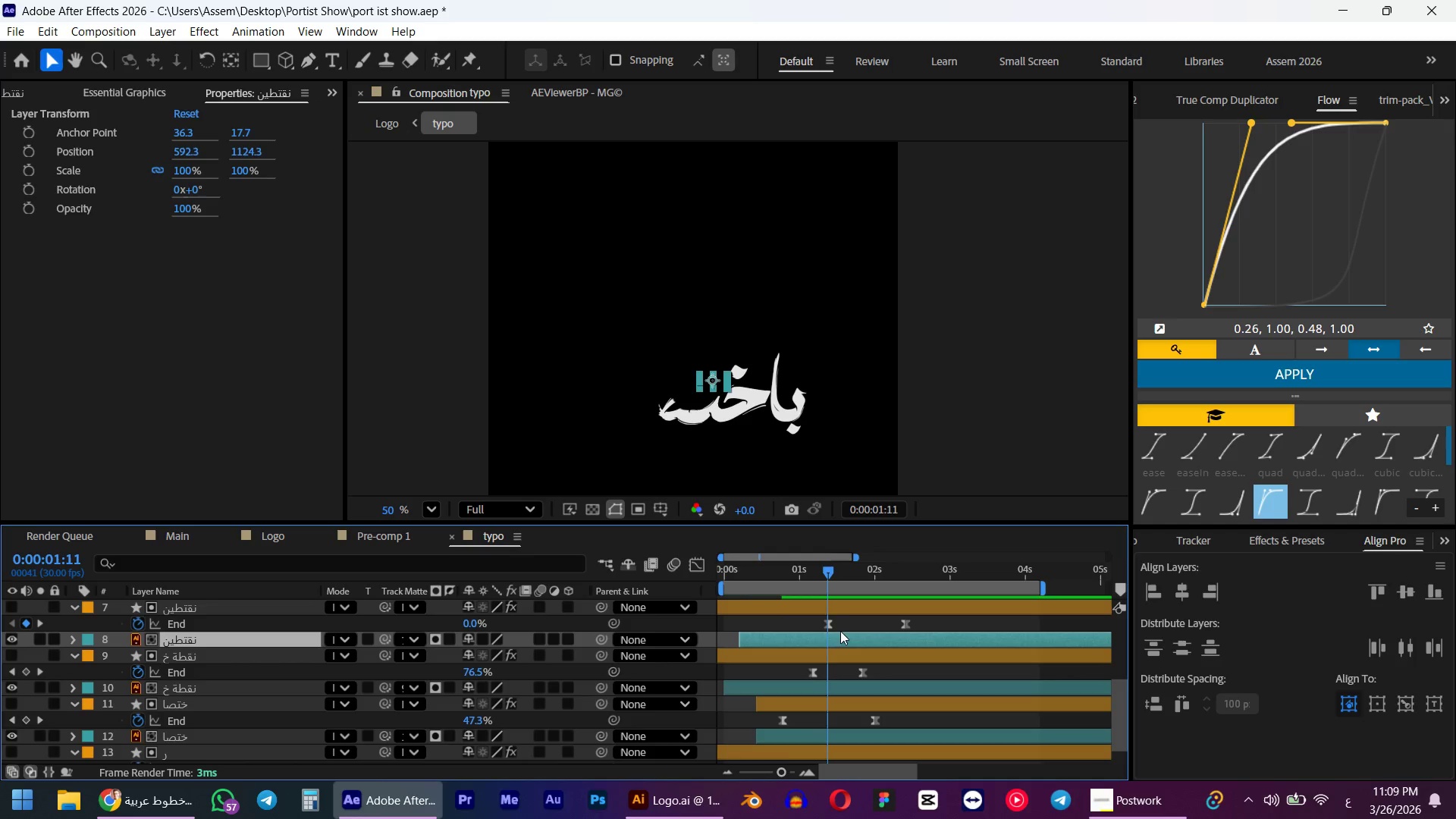 
hold_key(key=ControlLeft, duration=0.56)
double_click([846, 610])
 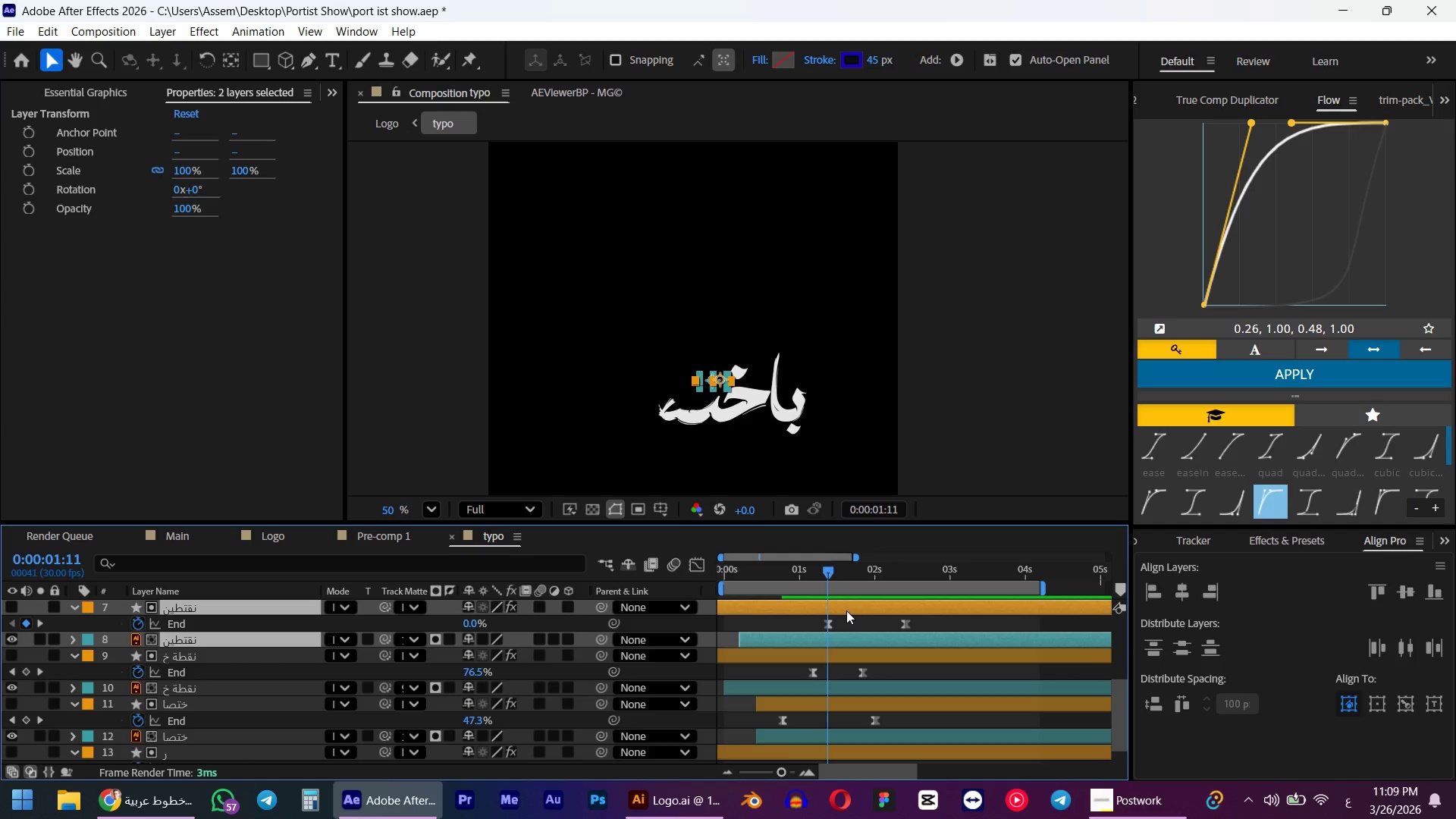 
key(Alt+BracketLeft)